 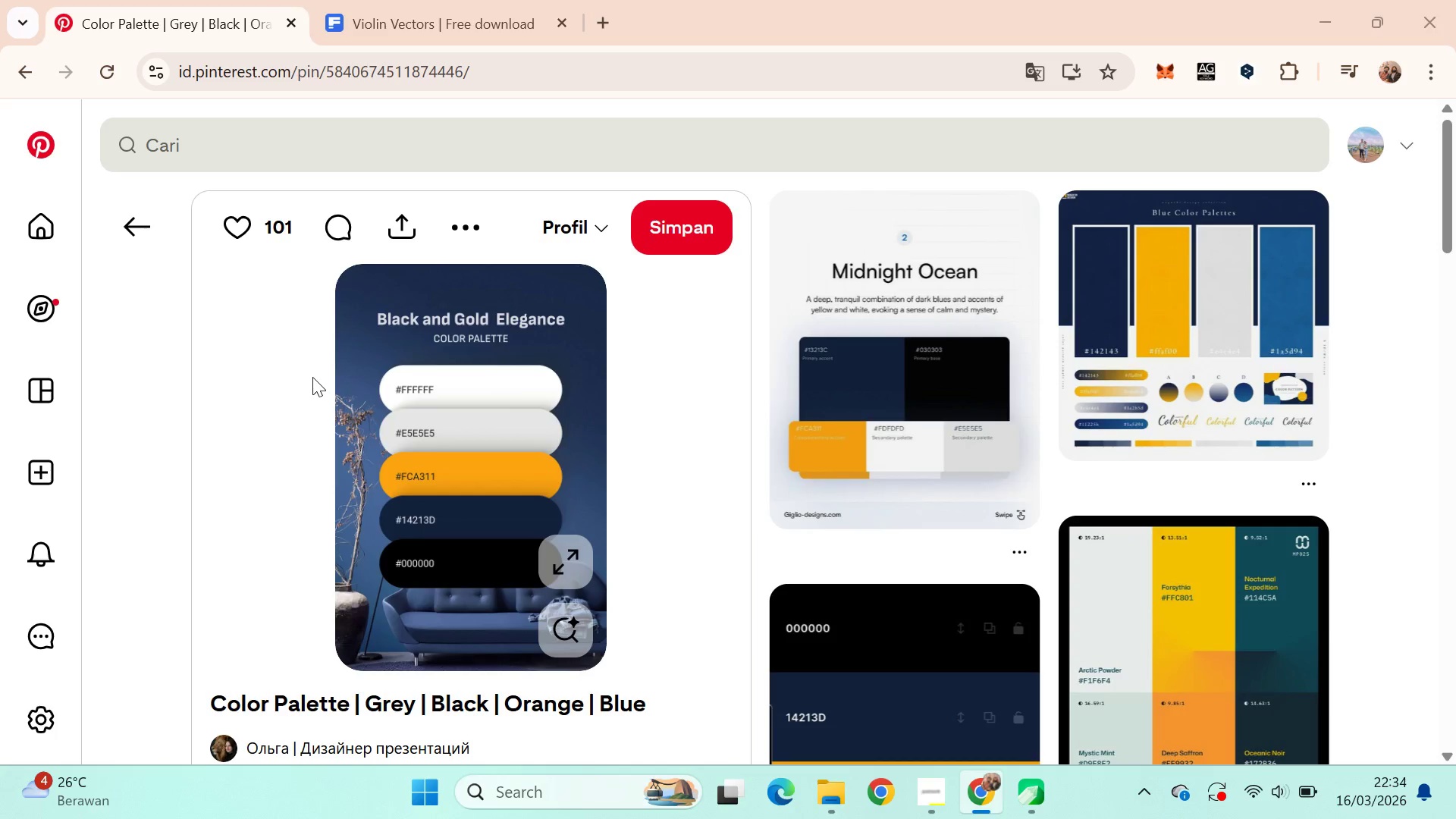 
key(Alt+Tab)
 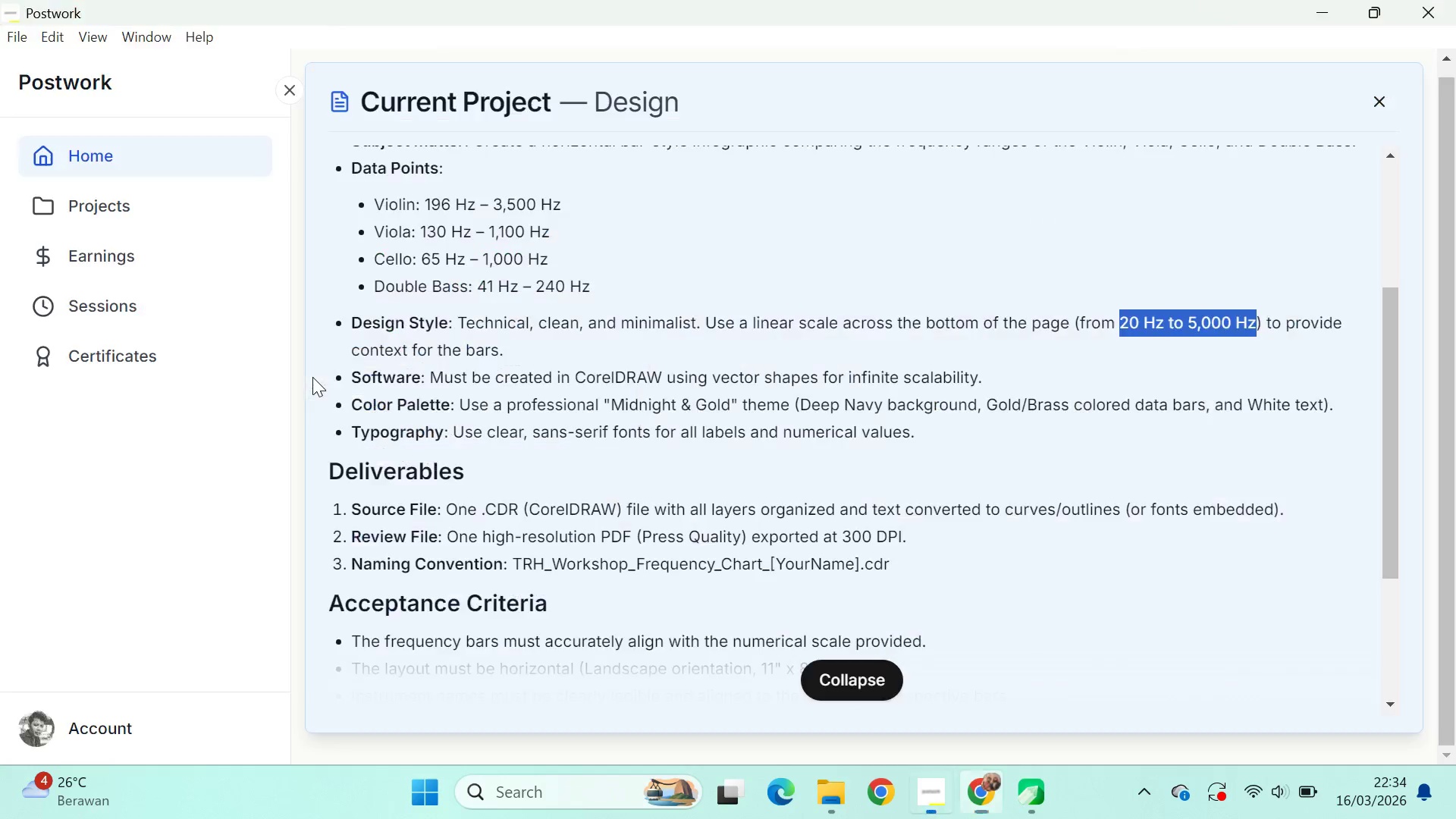 
key(Alt+Tab)
 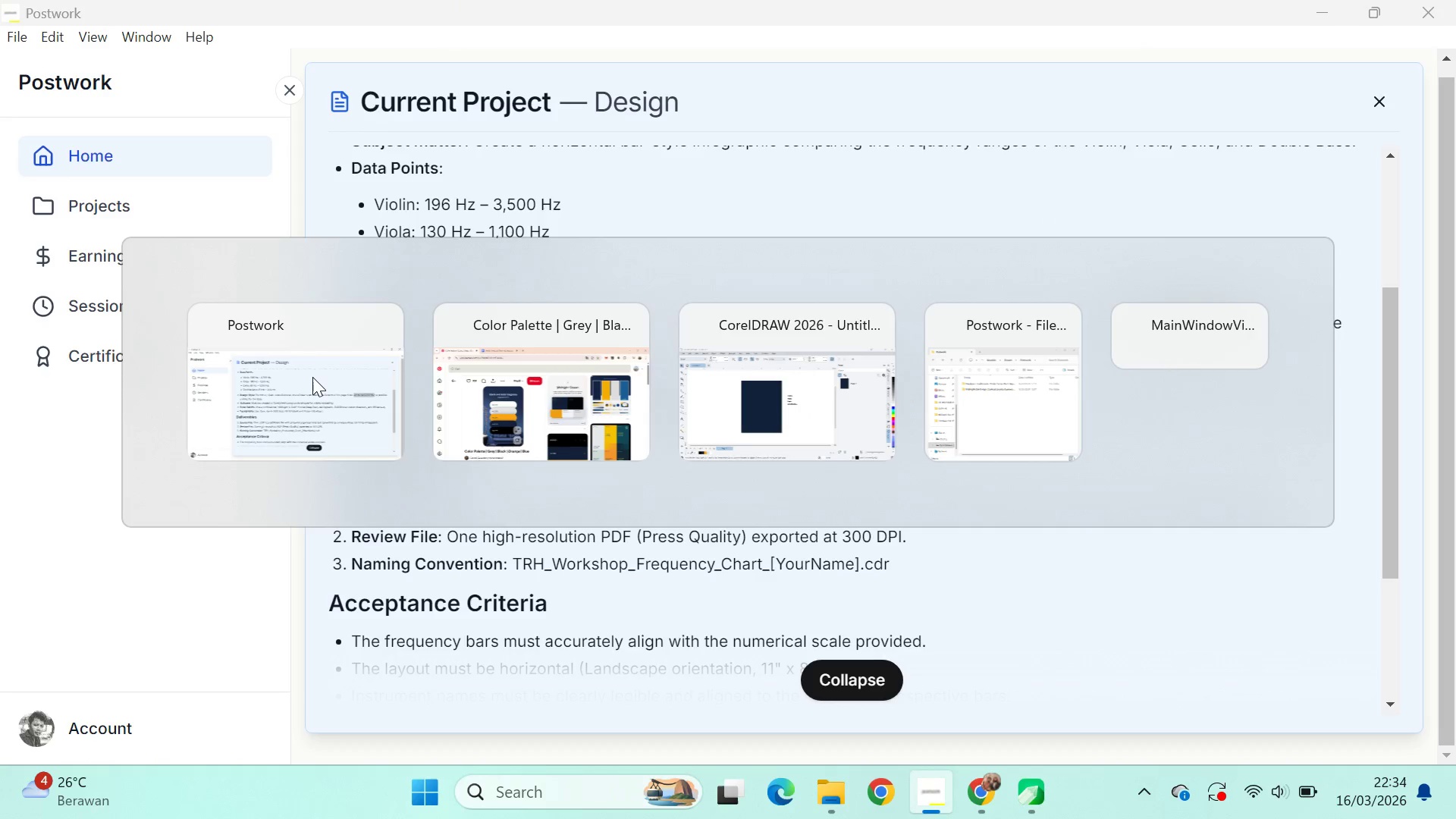 
key(Alt+Tab)
 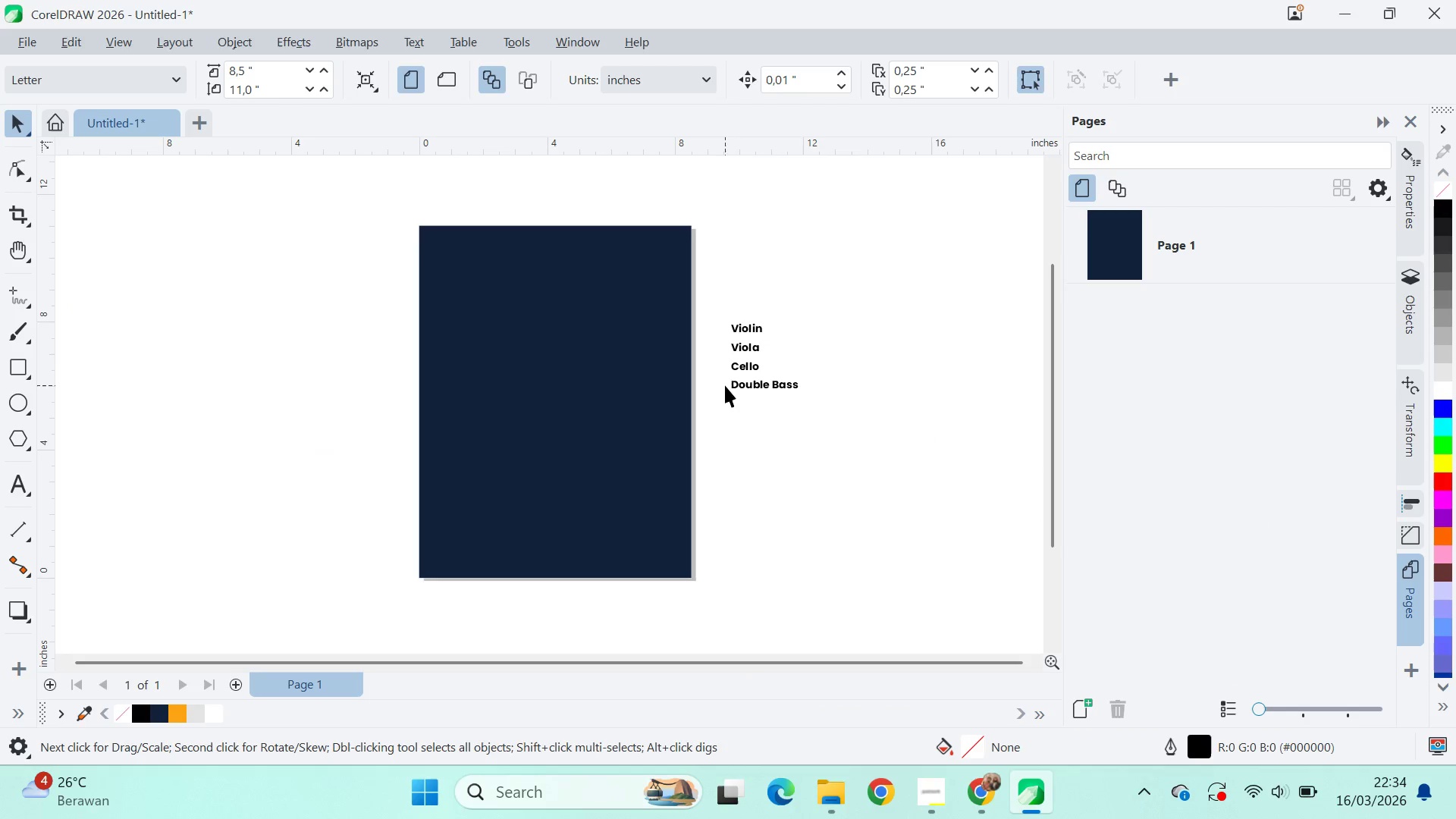 
left_click_drag(start_coordinate=[754, 385], to_coordinate=[770, 514])
 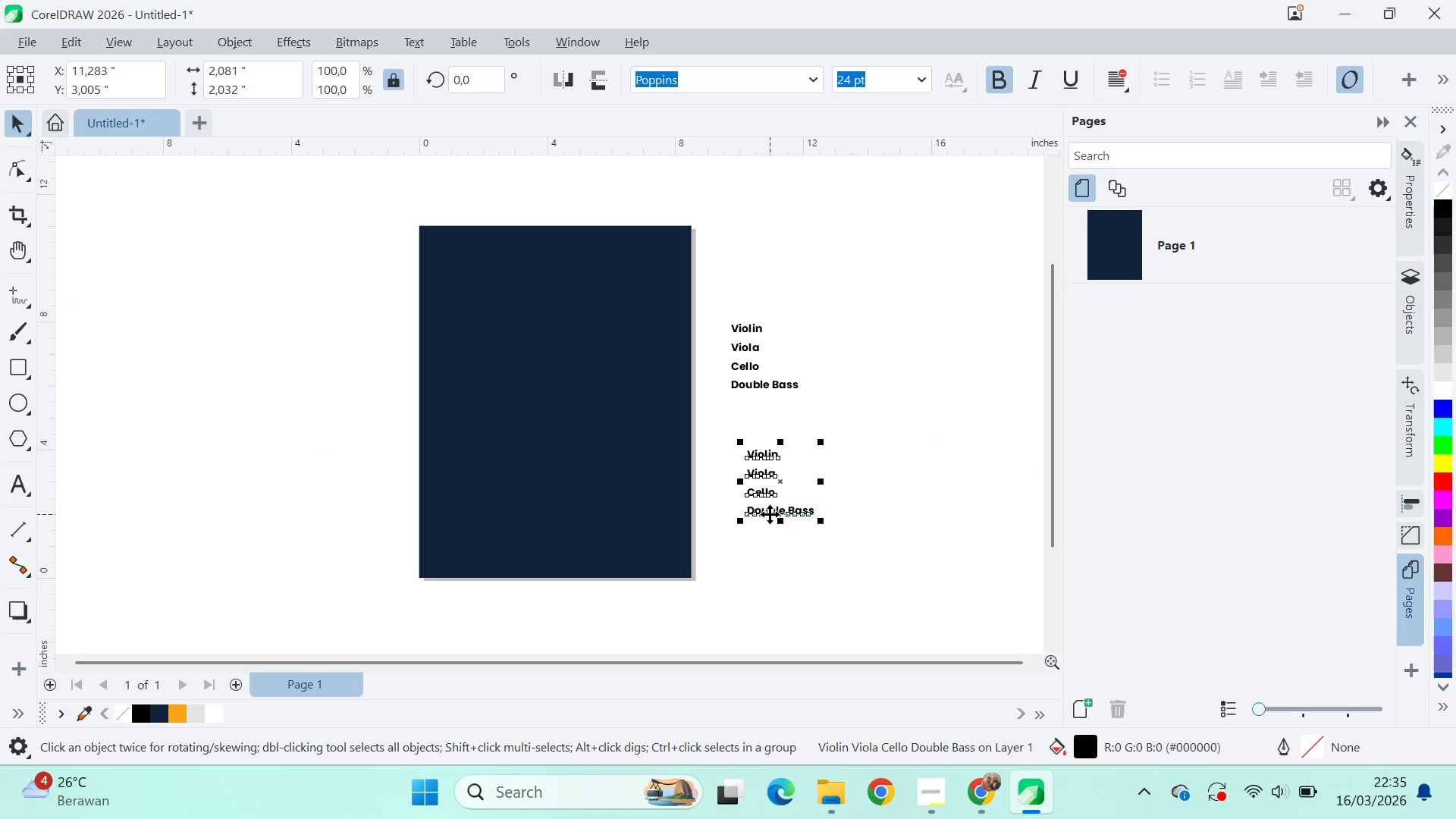 
left_click([770, 514])
 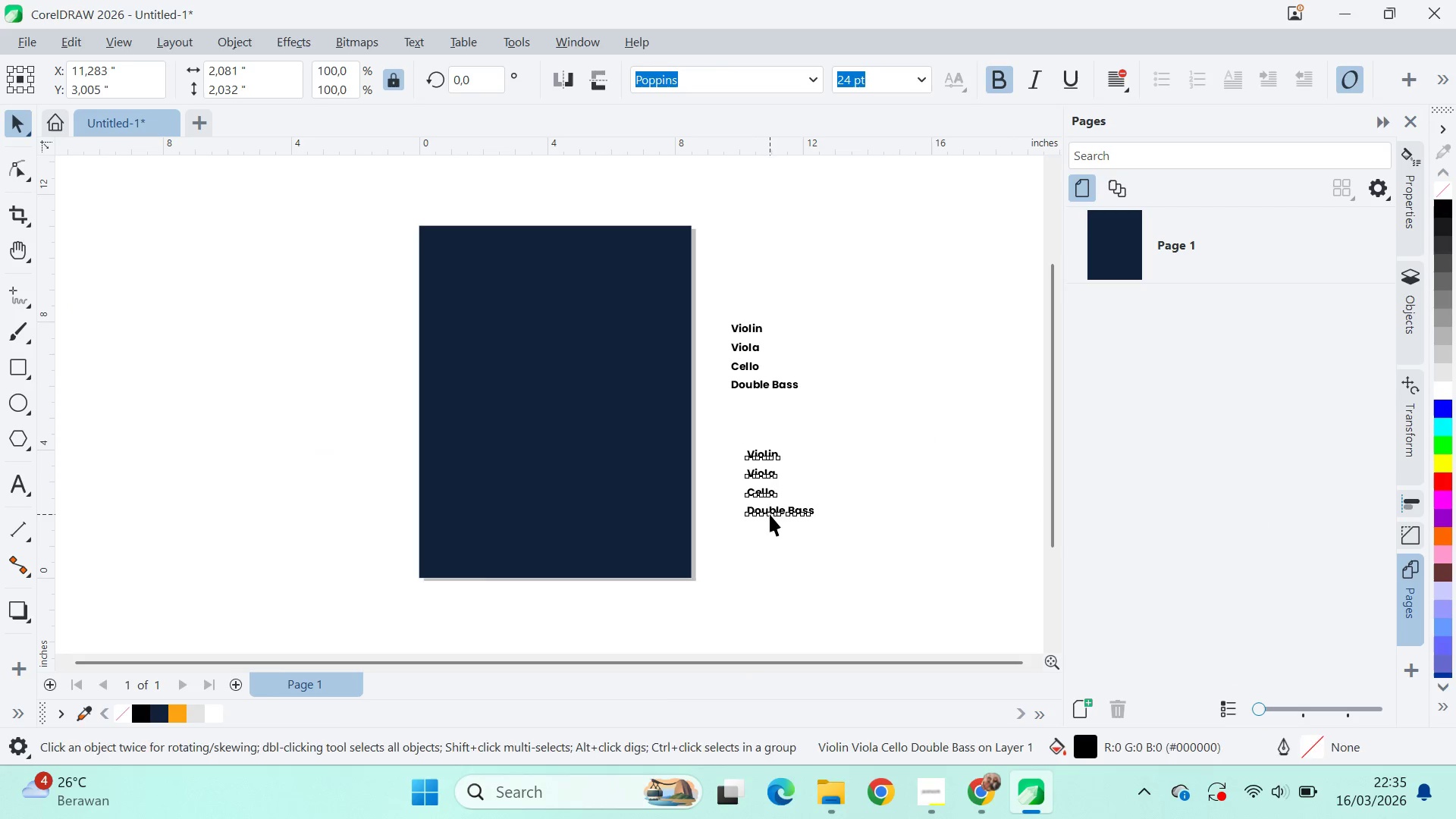 
key(Control+A)
 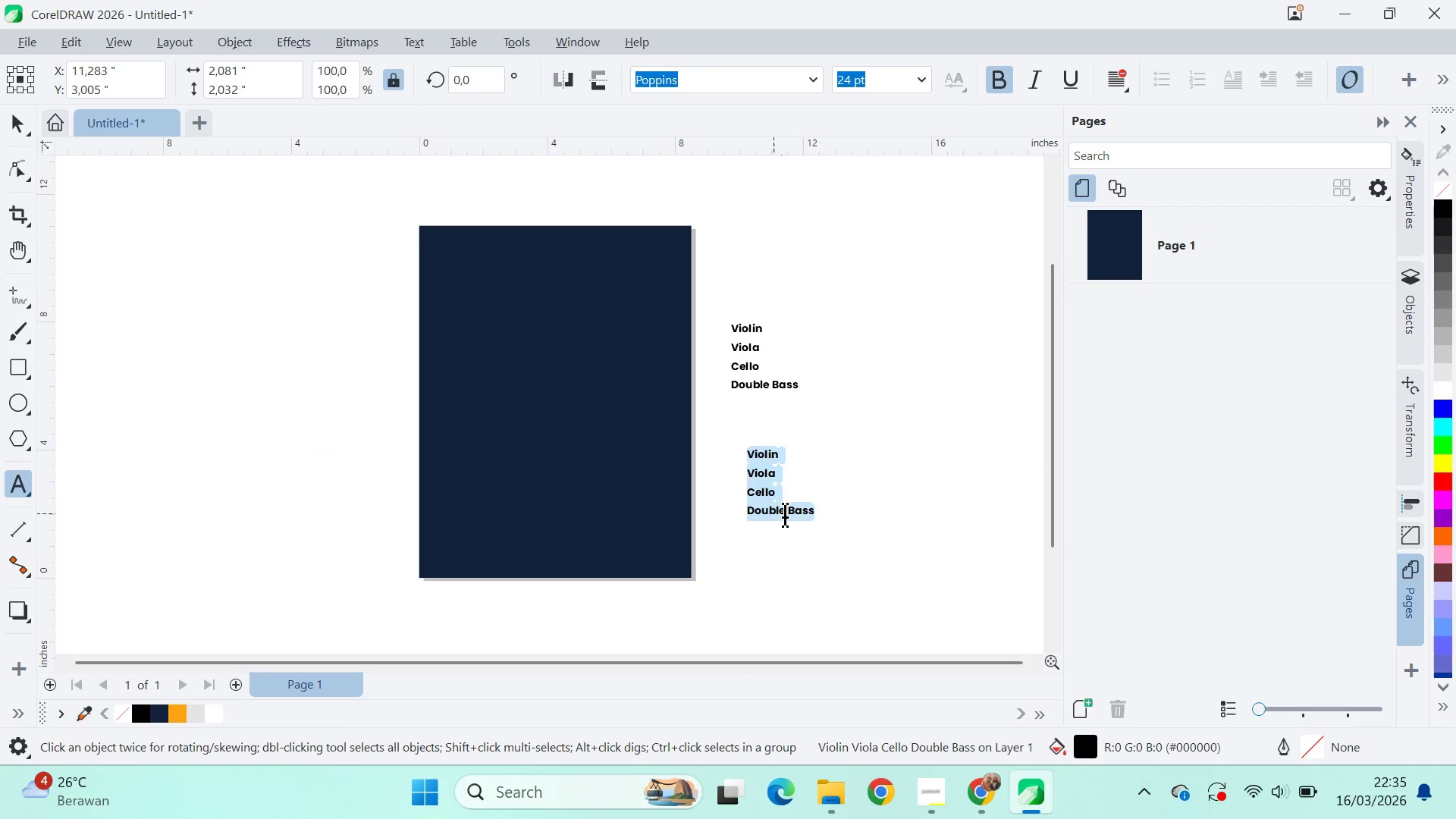 
key(Control+V)
 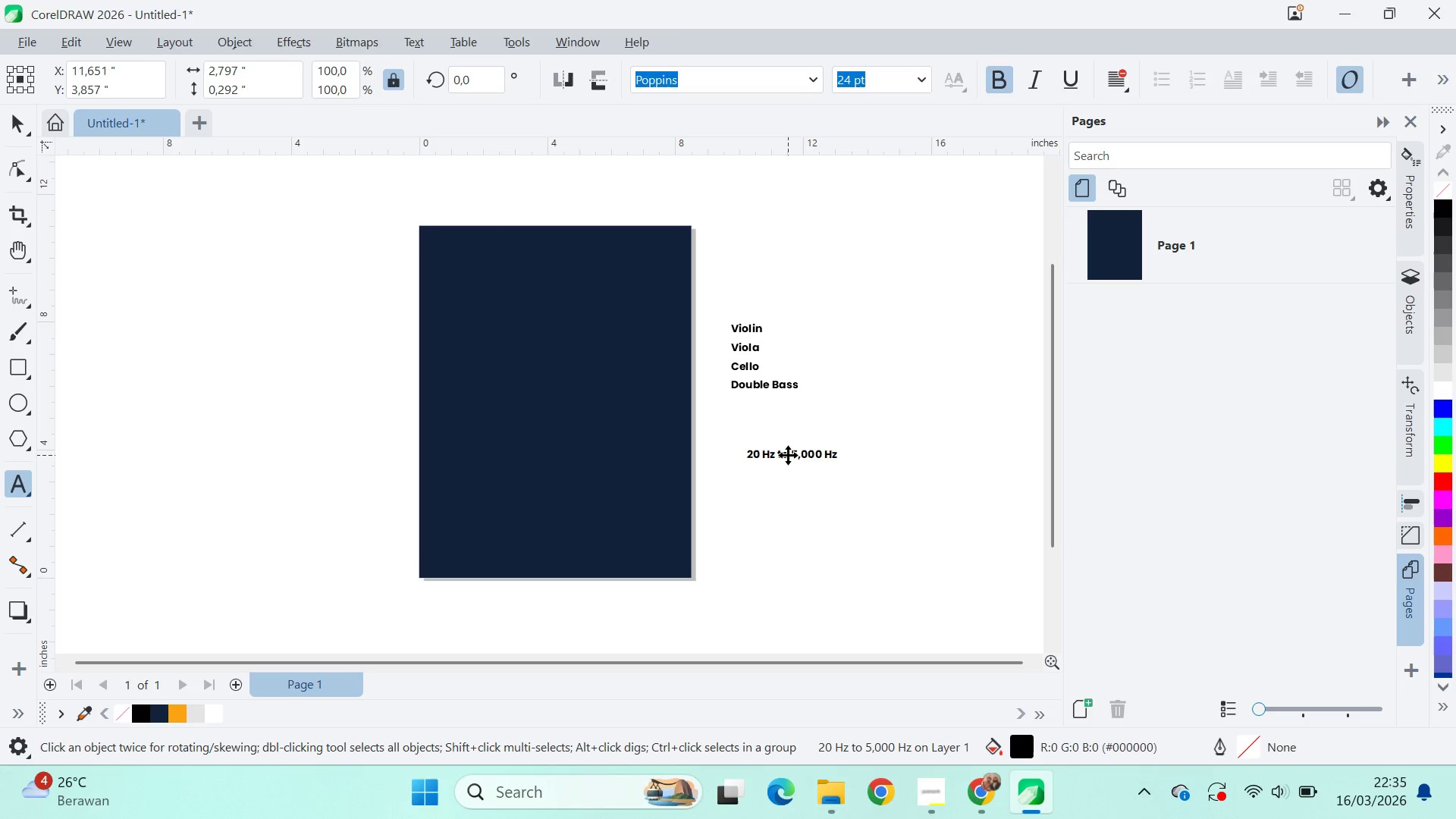 
key(Control+ArrowLeft)
 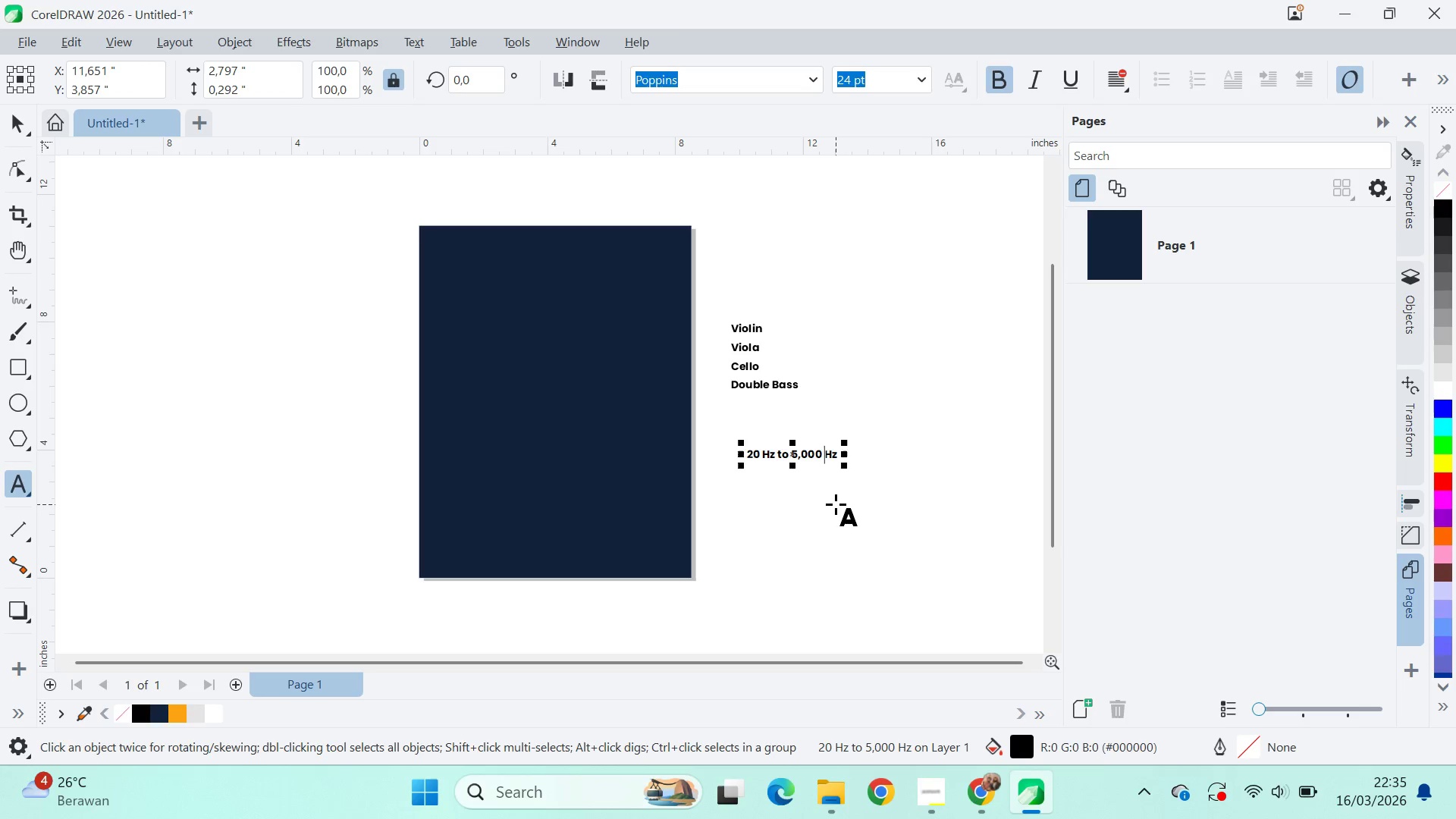 
key(Control+ArrowLeft)
 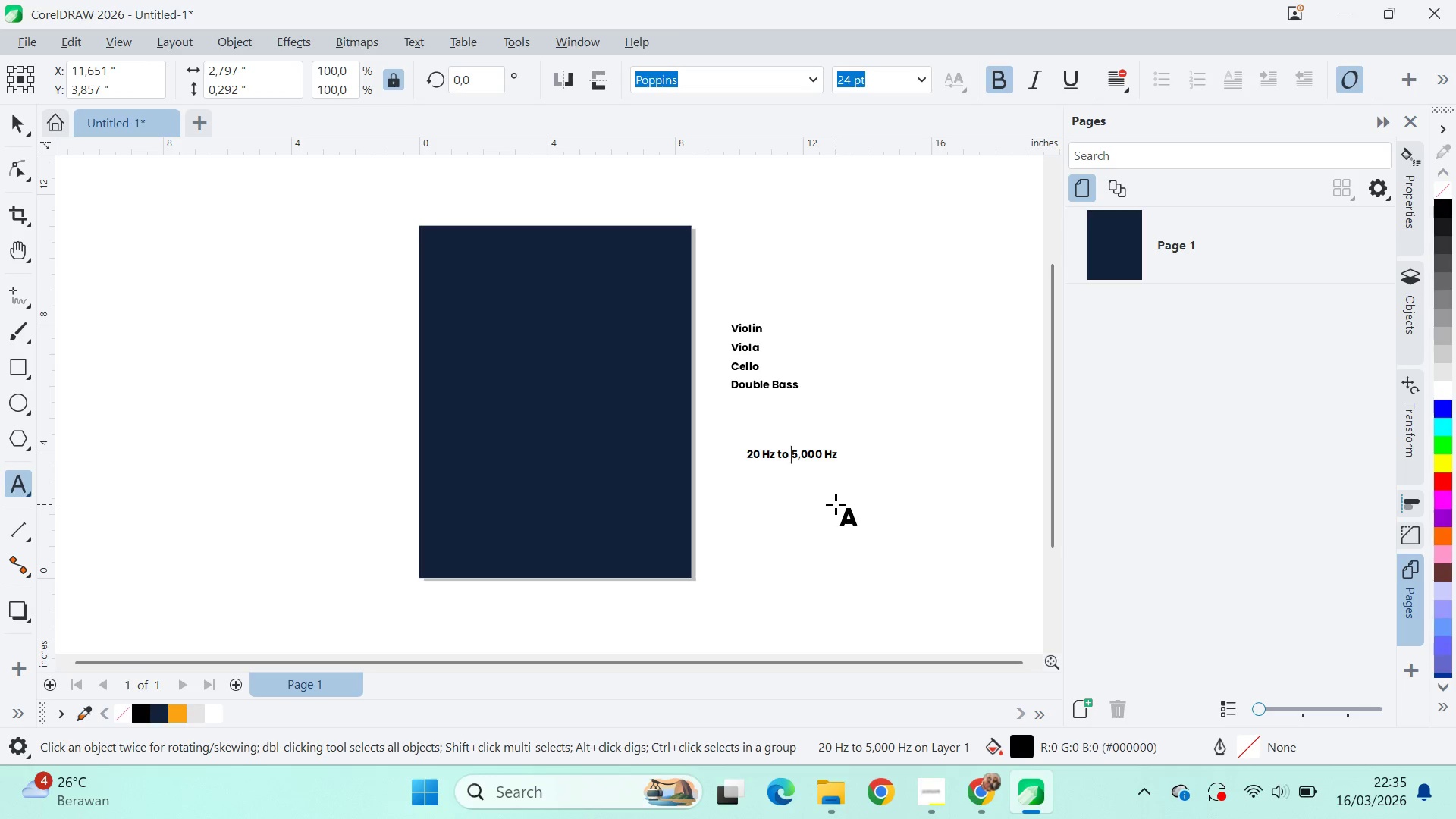 
key(Control+ArrowLeft)
 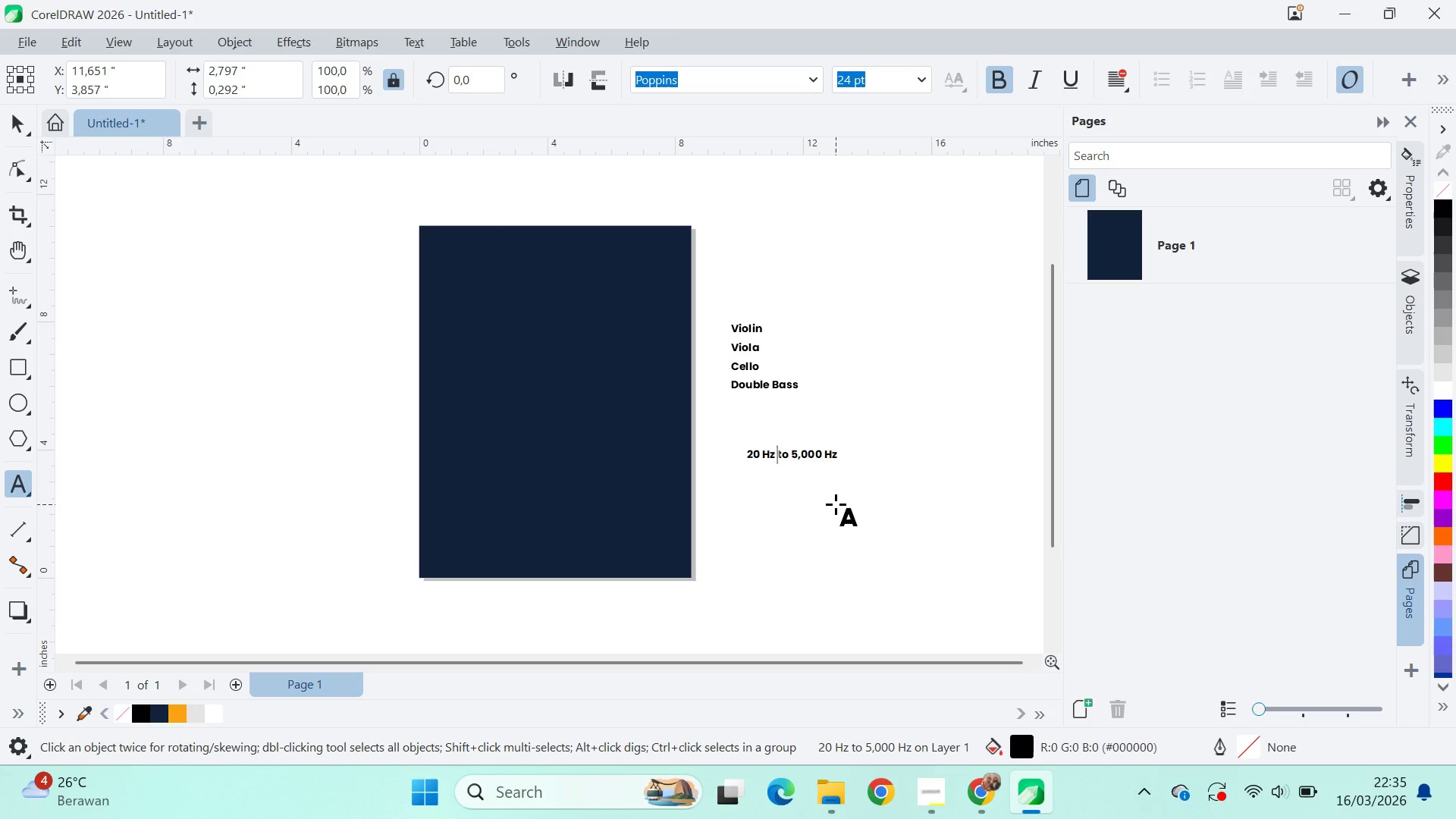 
key(Control+ArrowRight)
 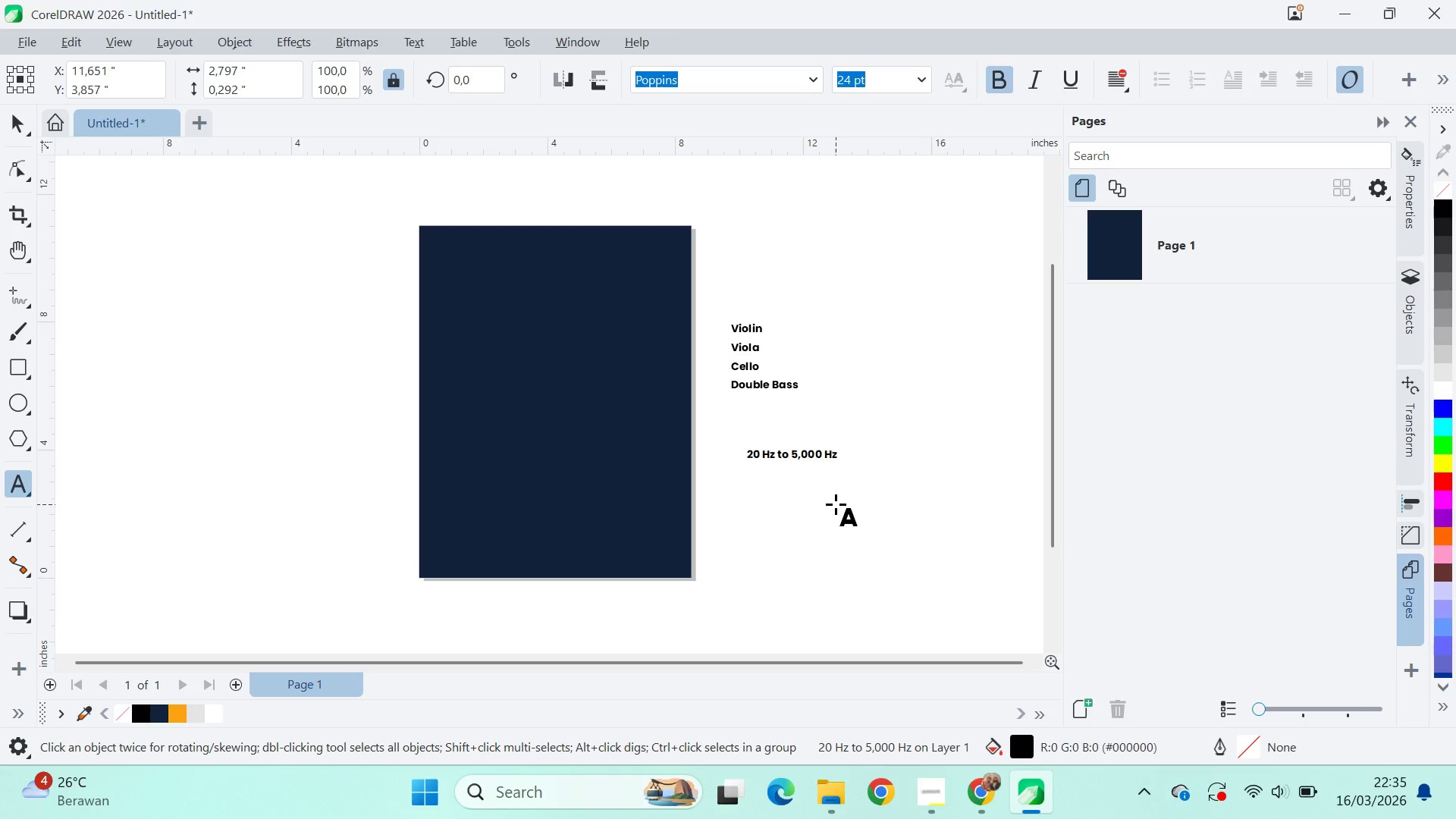 
key(Backslash)
 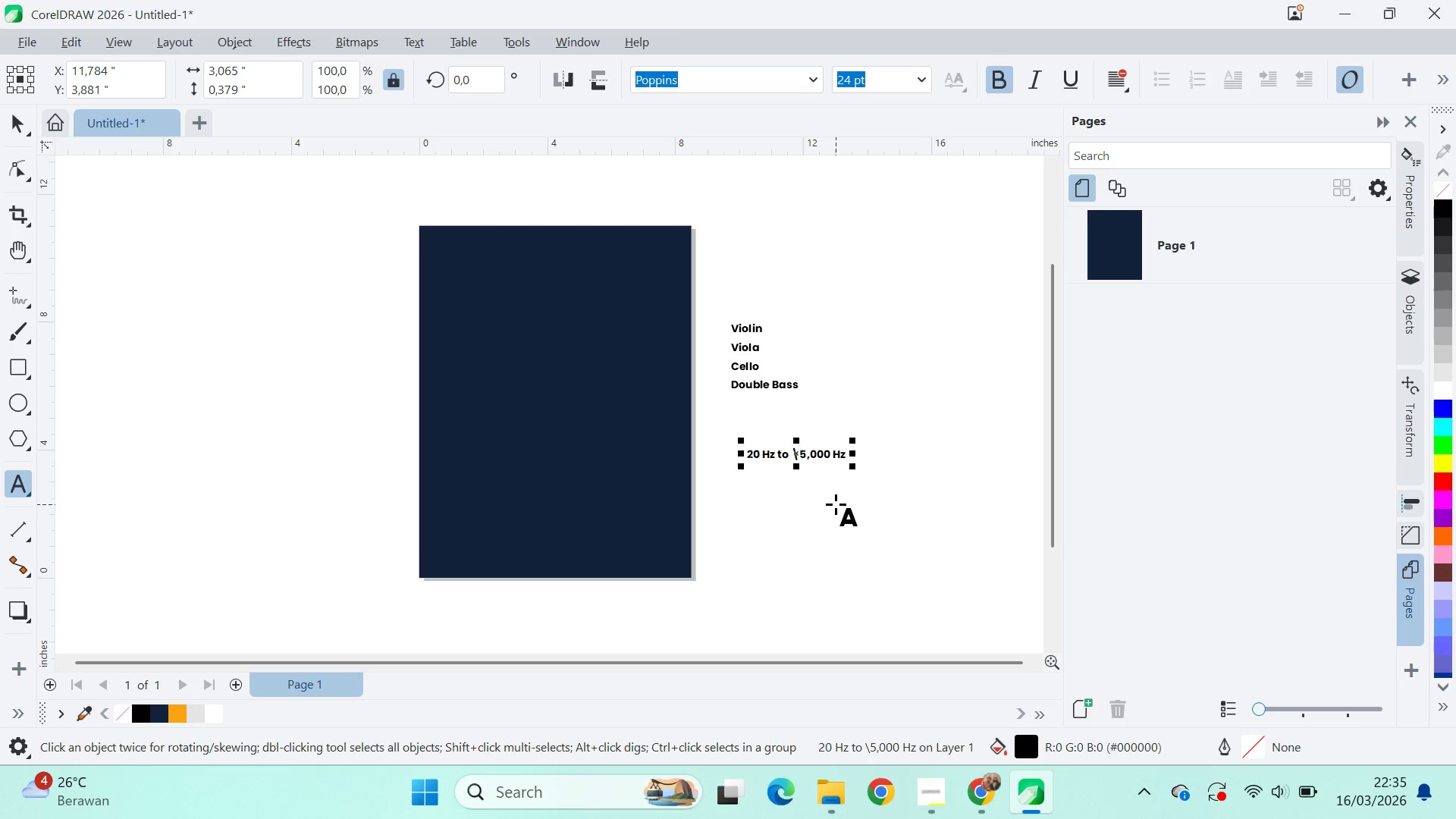 
key(Backspace)
 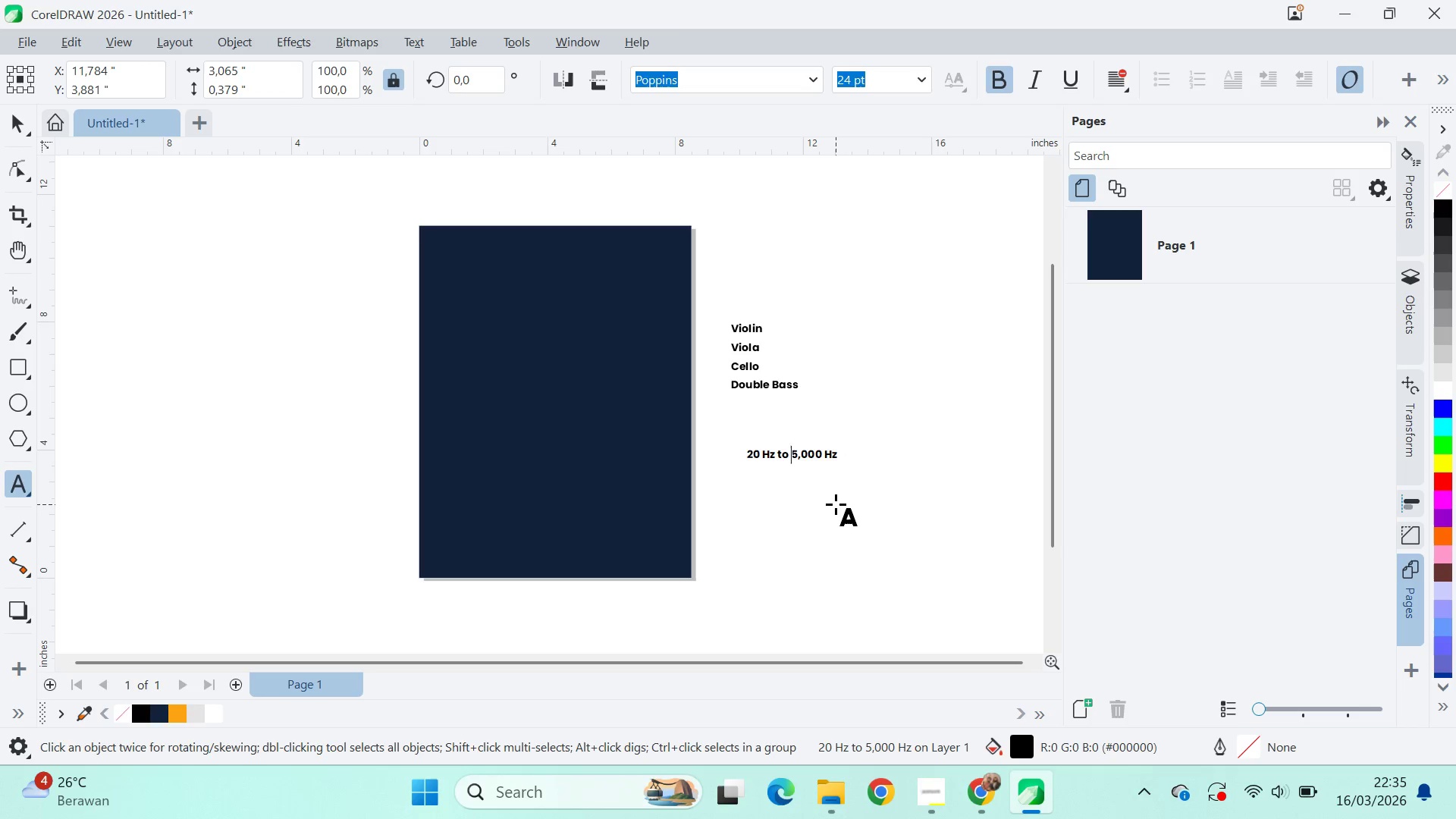 
key(Backspace)
 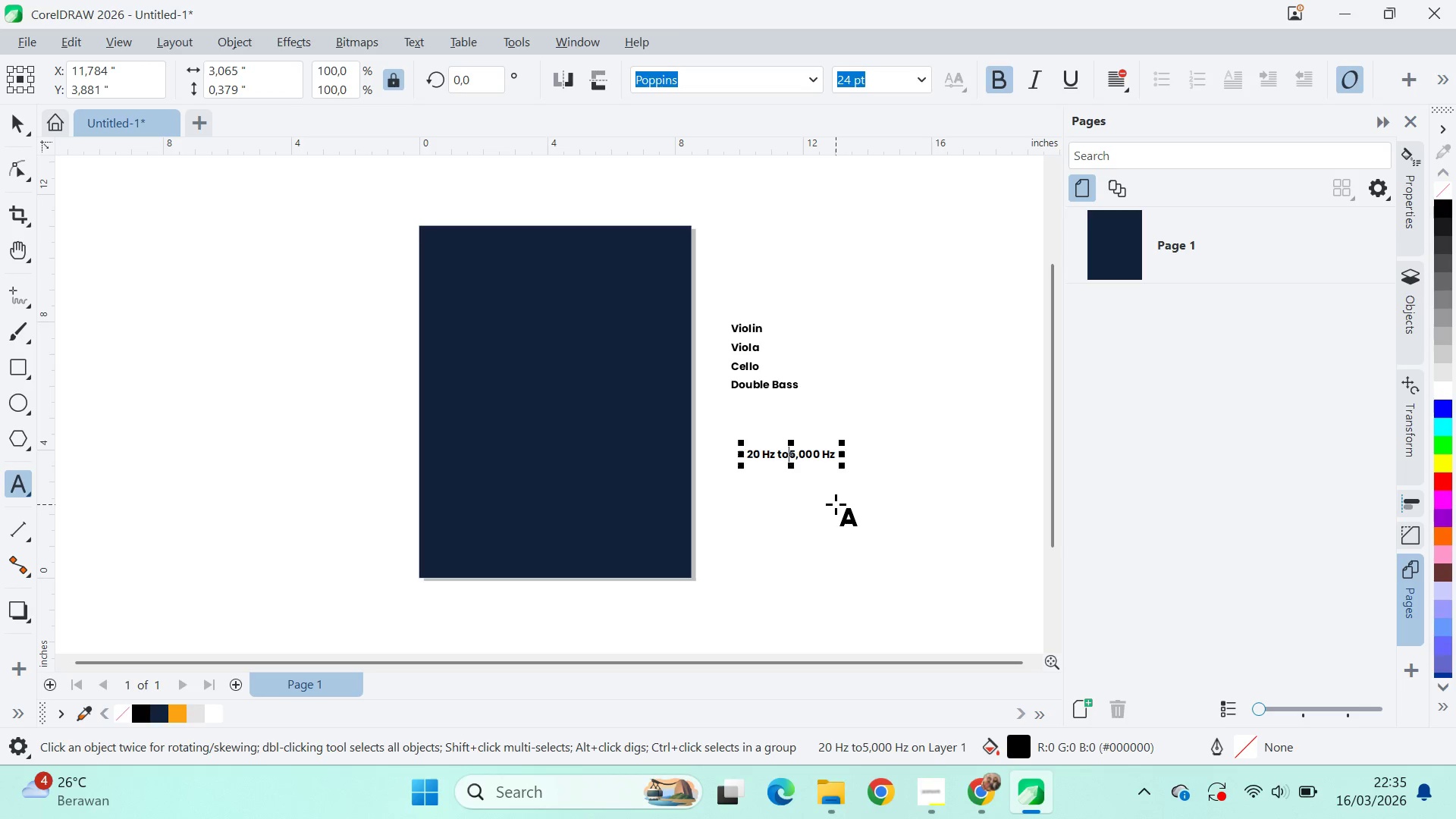 
key(Backspace)
 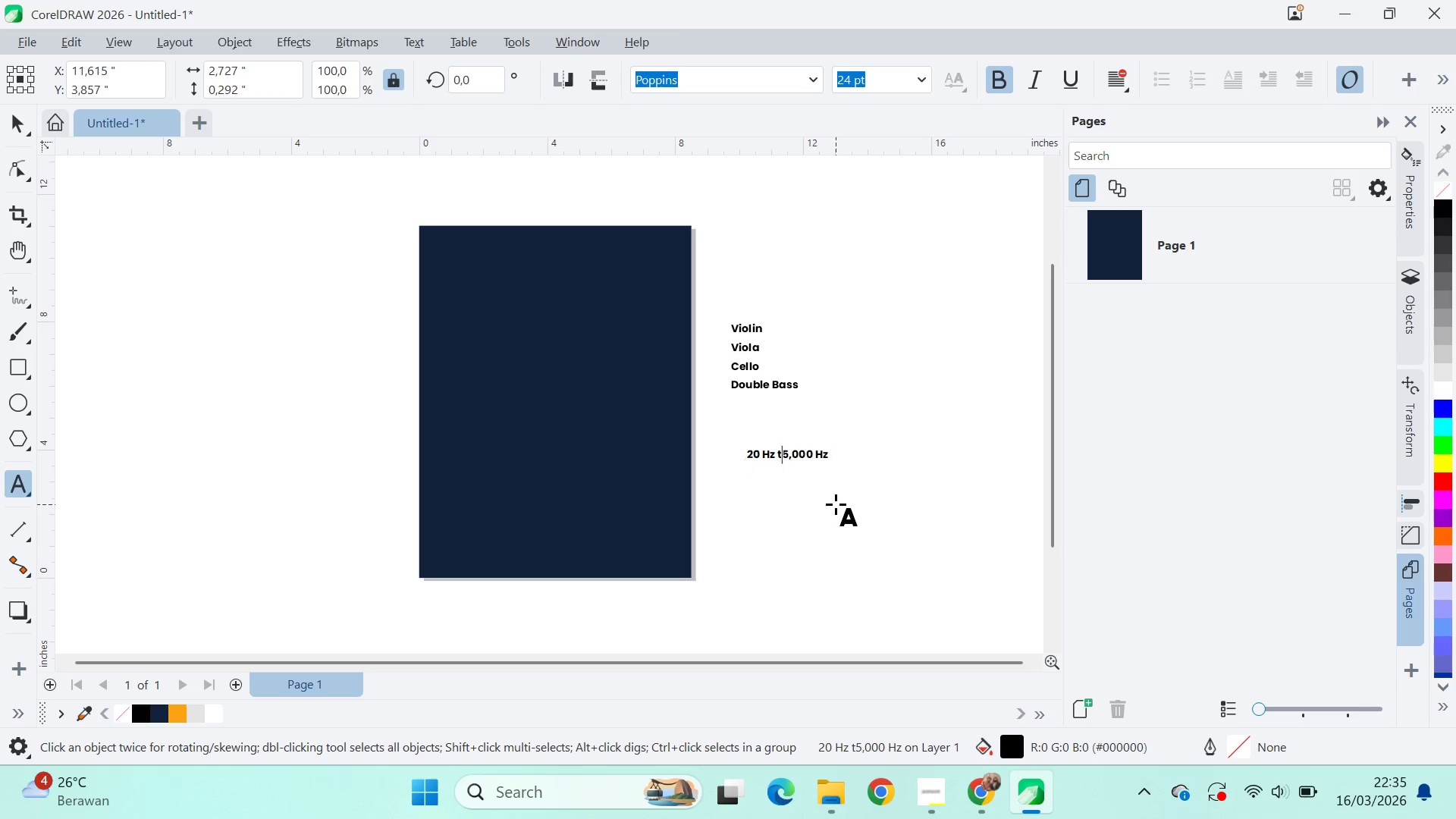 
key(Backspace)
 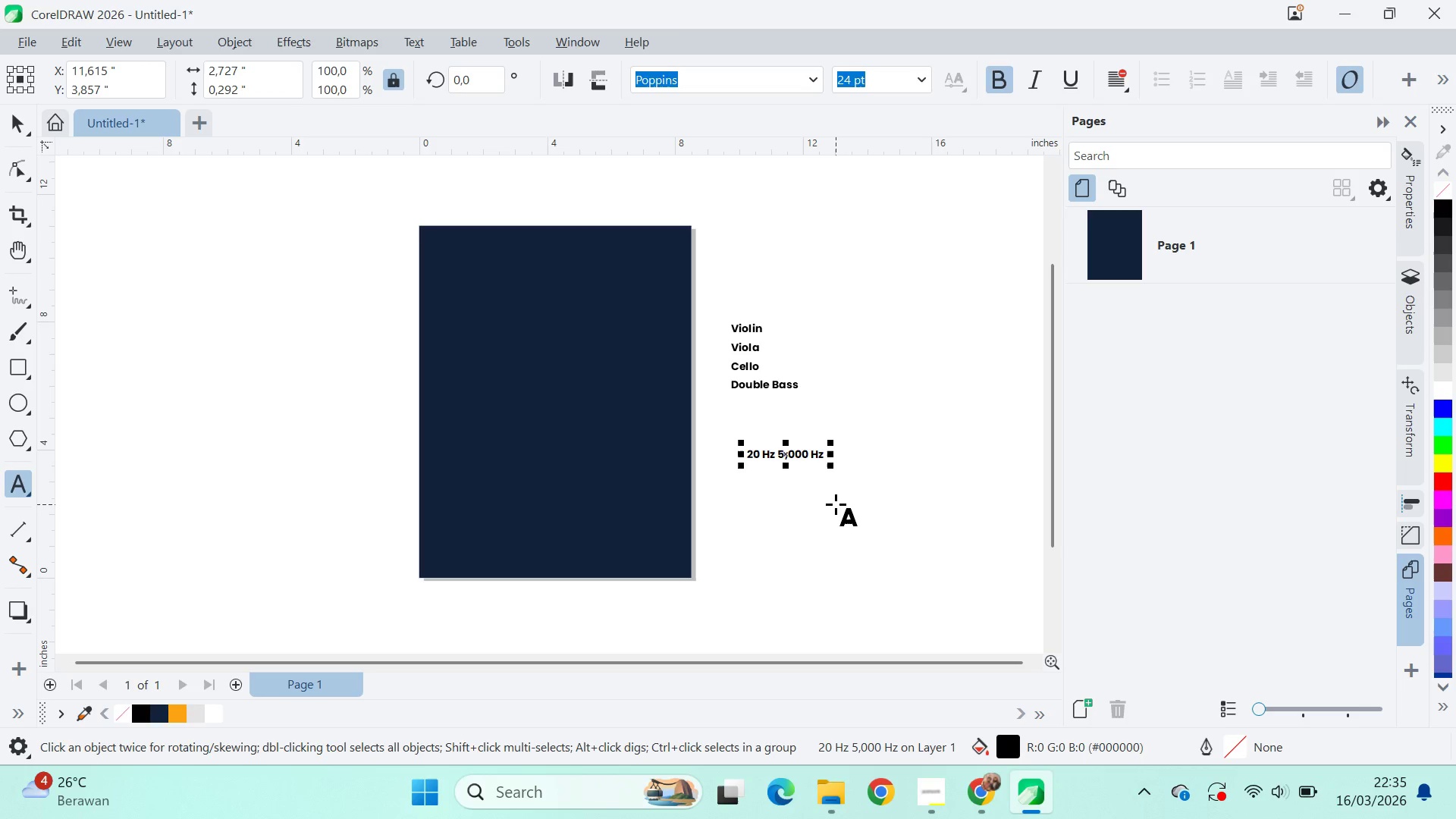 
key(Enter)
 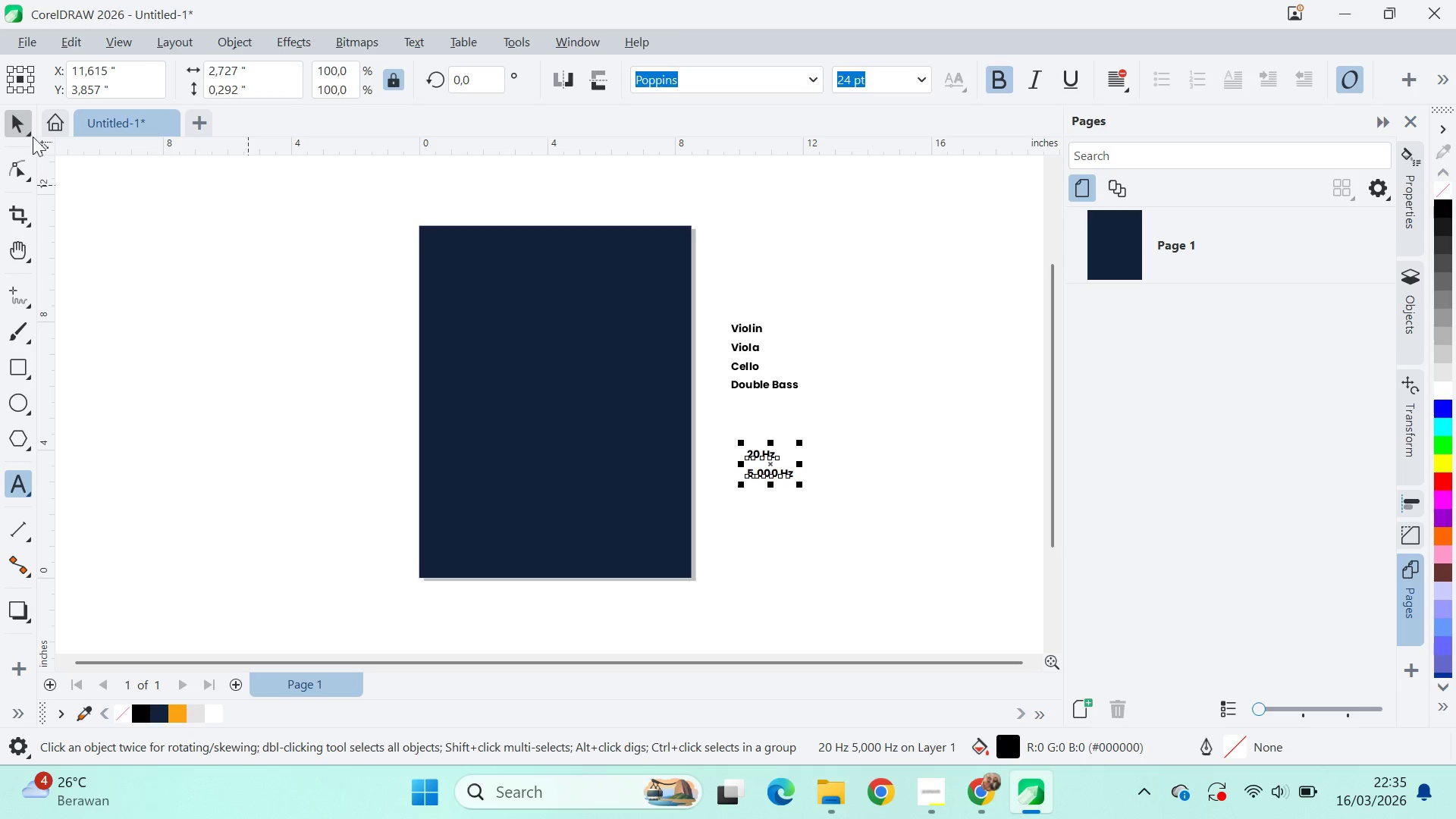 
key(Alt+AltLeft)
 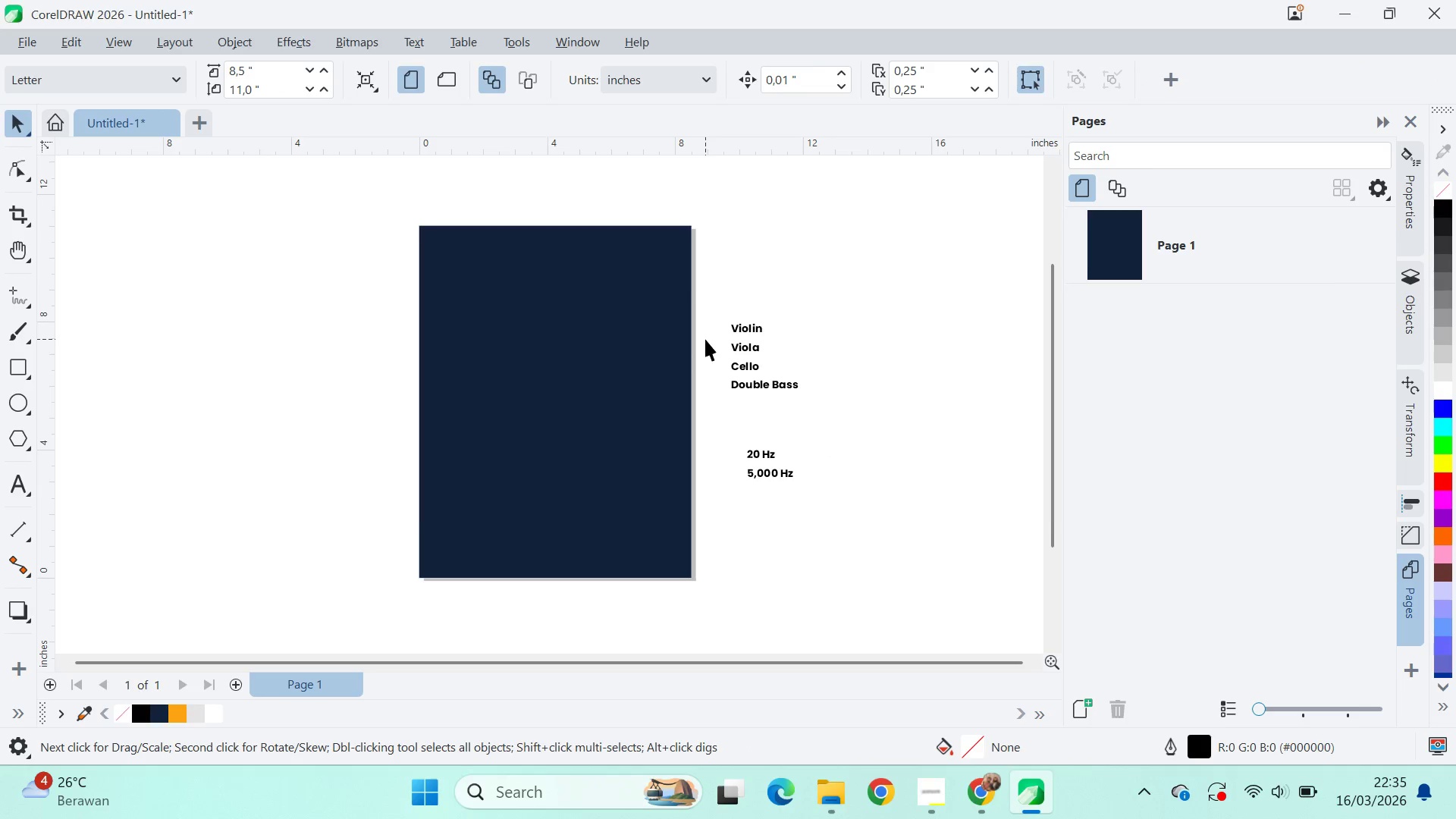 
key(Alt+Tab)